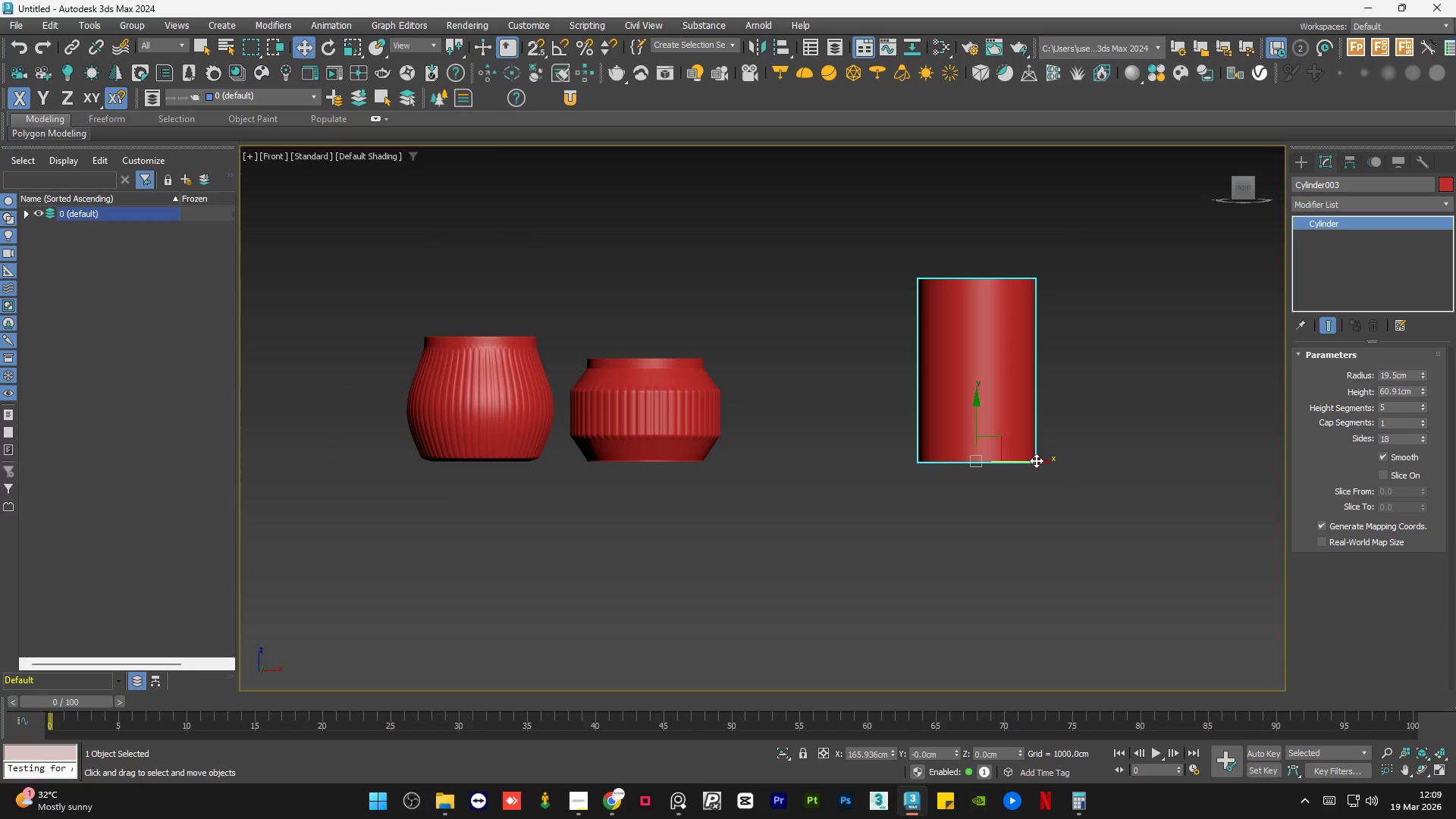 
left_click_drag(start_coordinate=[1033, 458], to_coordinate=[858, 460])
 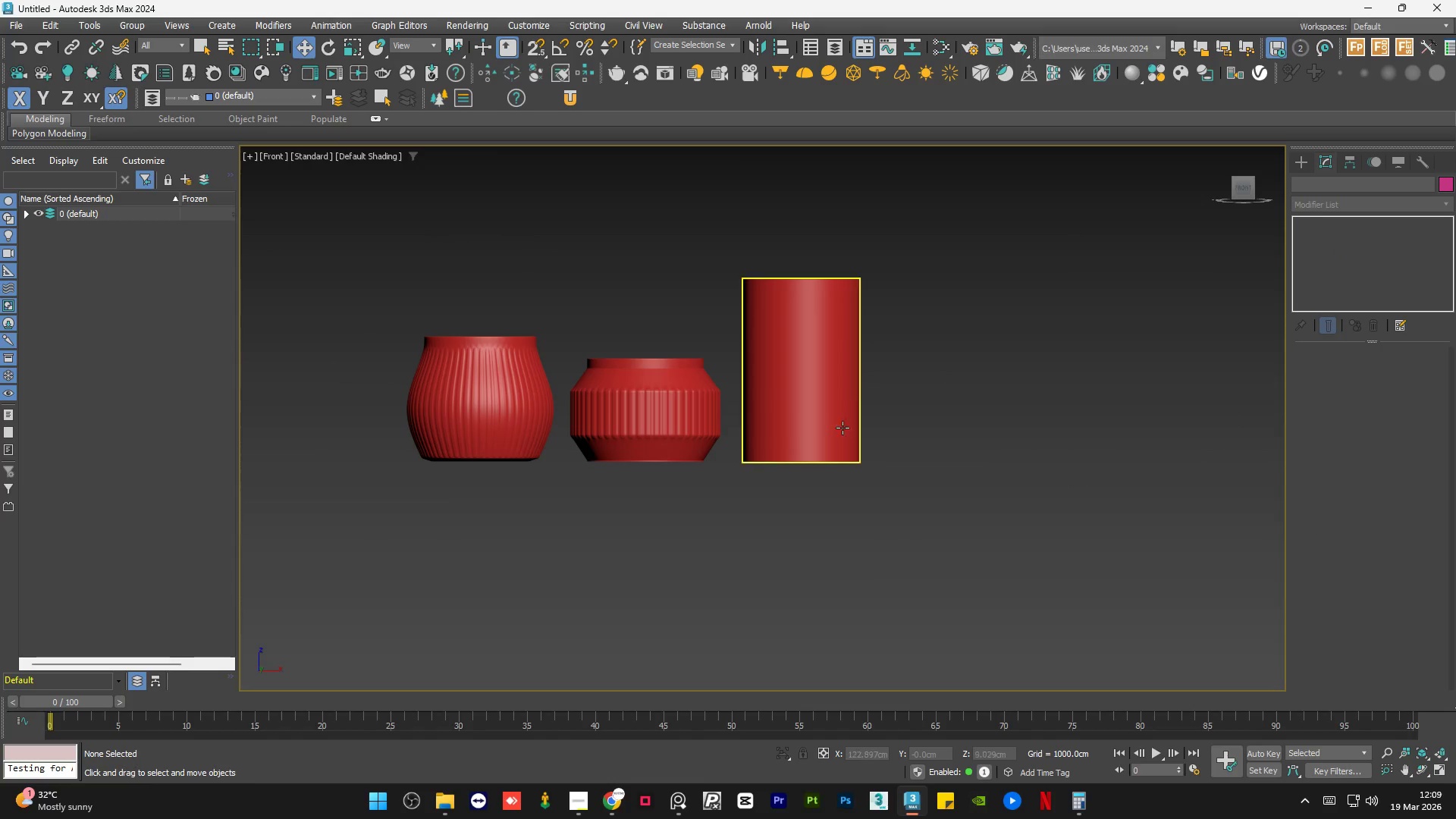 
double_click([833, 411])
 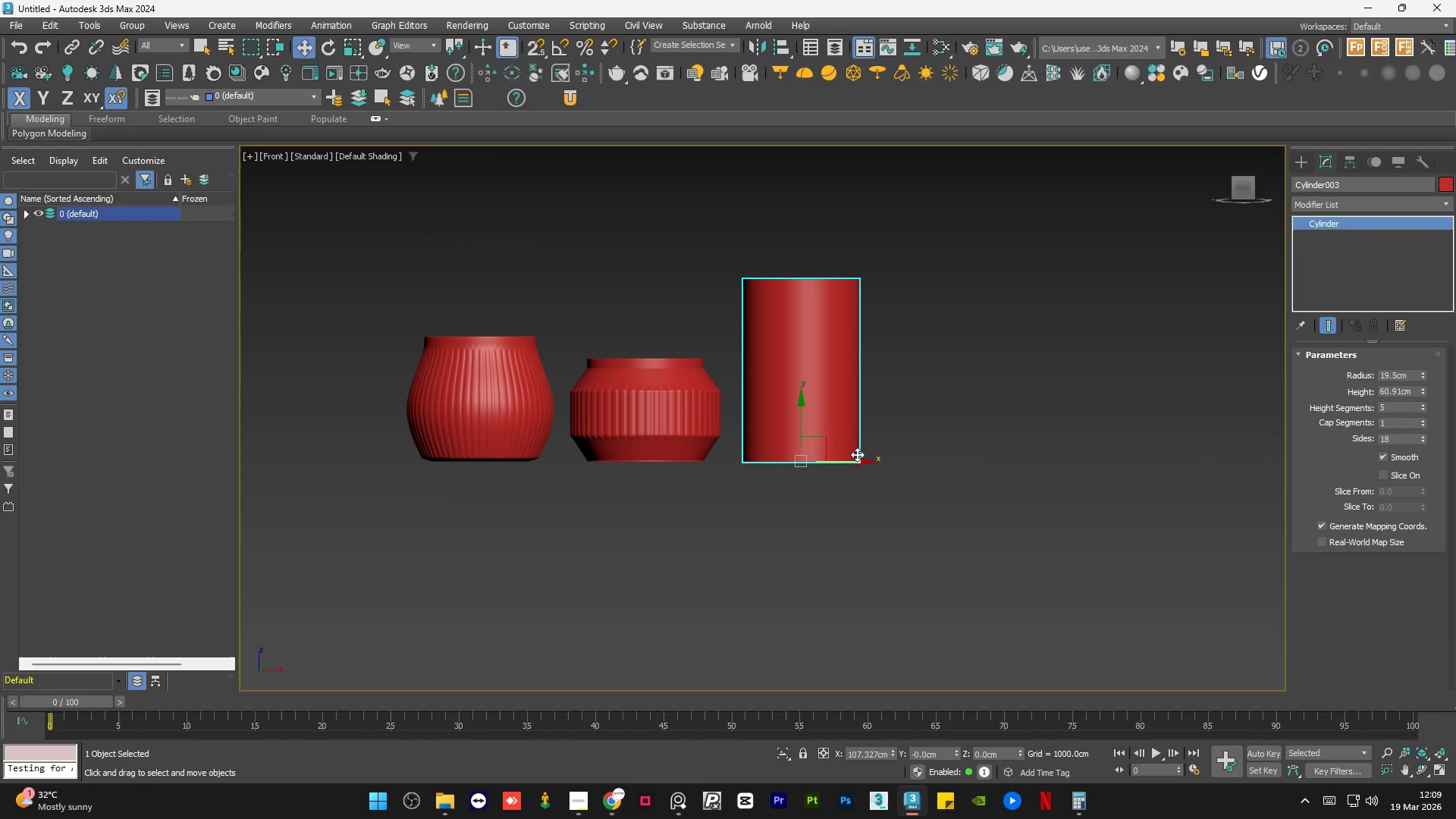 
hold_key(key=ShiftLeft, duration=1.51)
left_click_drag(start_coordinate=[853, 463], to_coordinate=[1169, 496])
 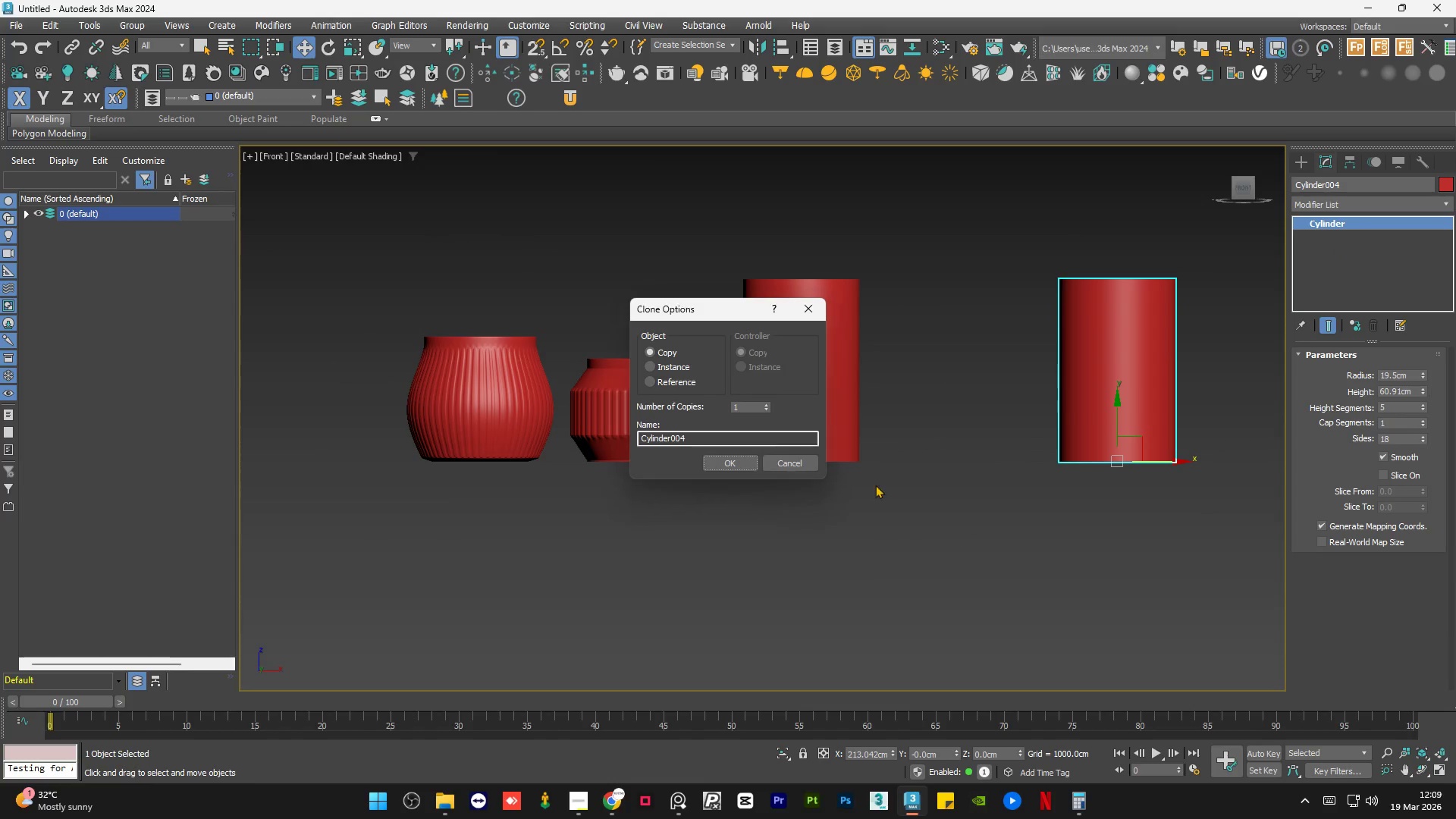 
key(Shift+ShiftLeft)
 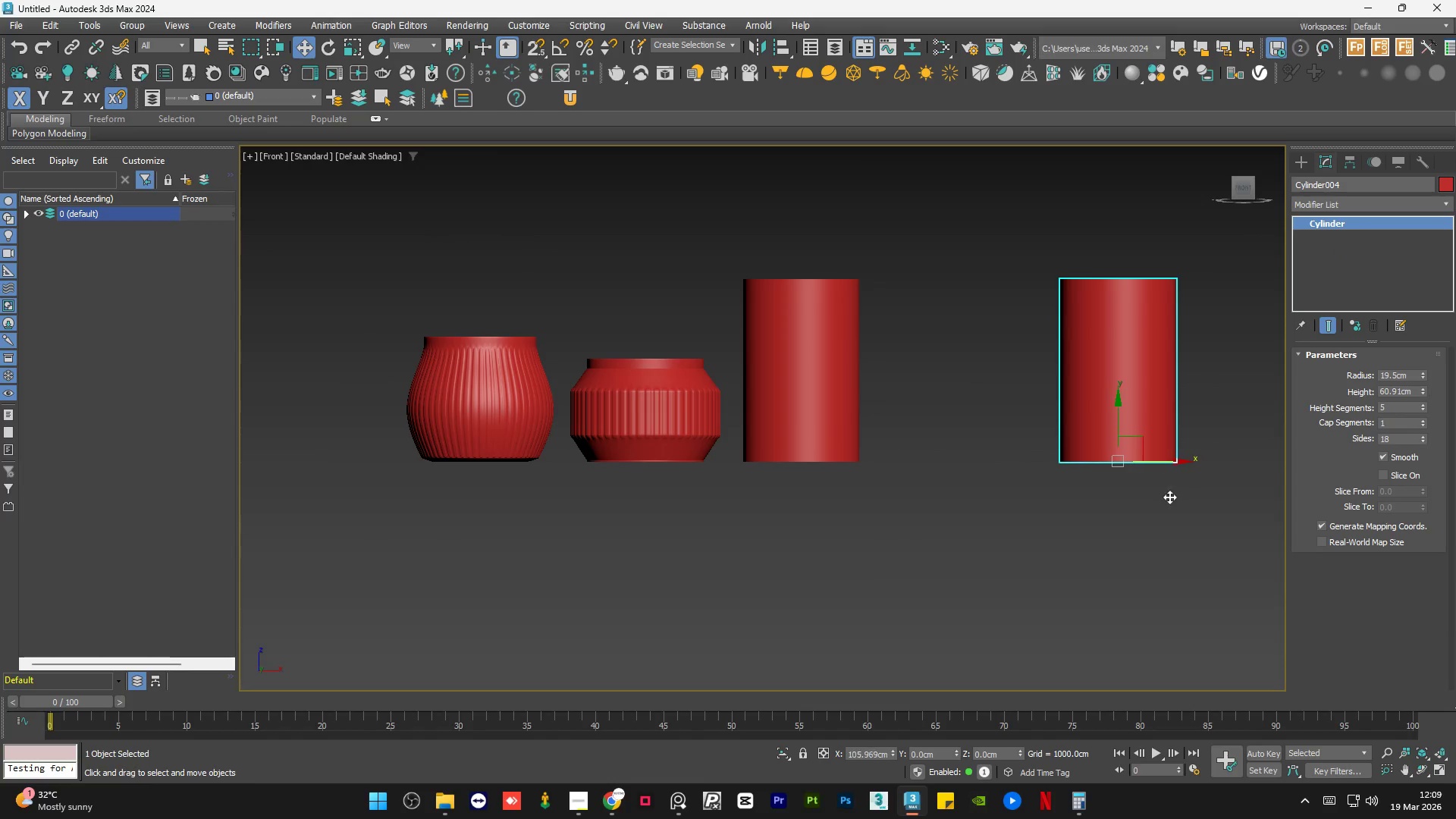 
key(Shift+ShiftLeft)
 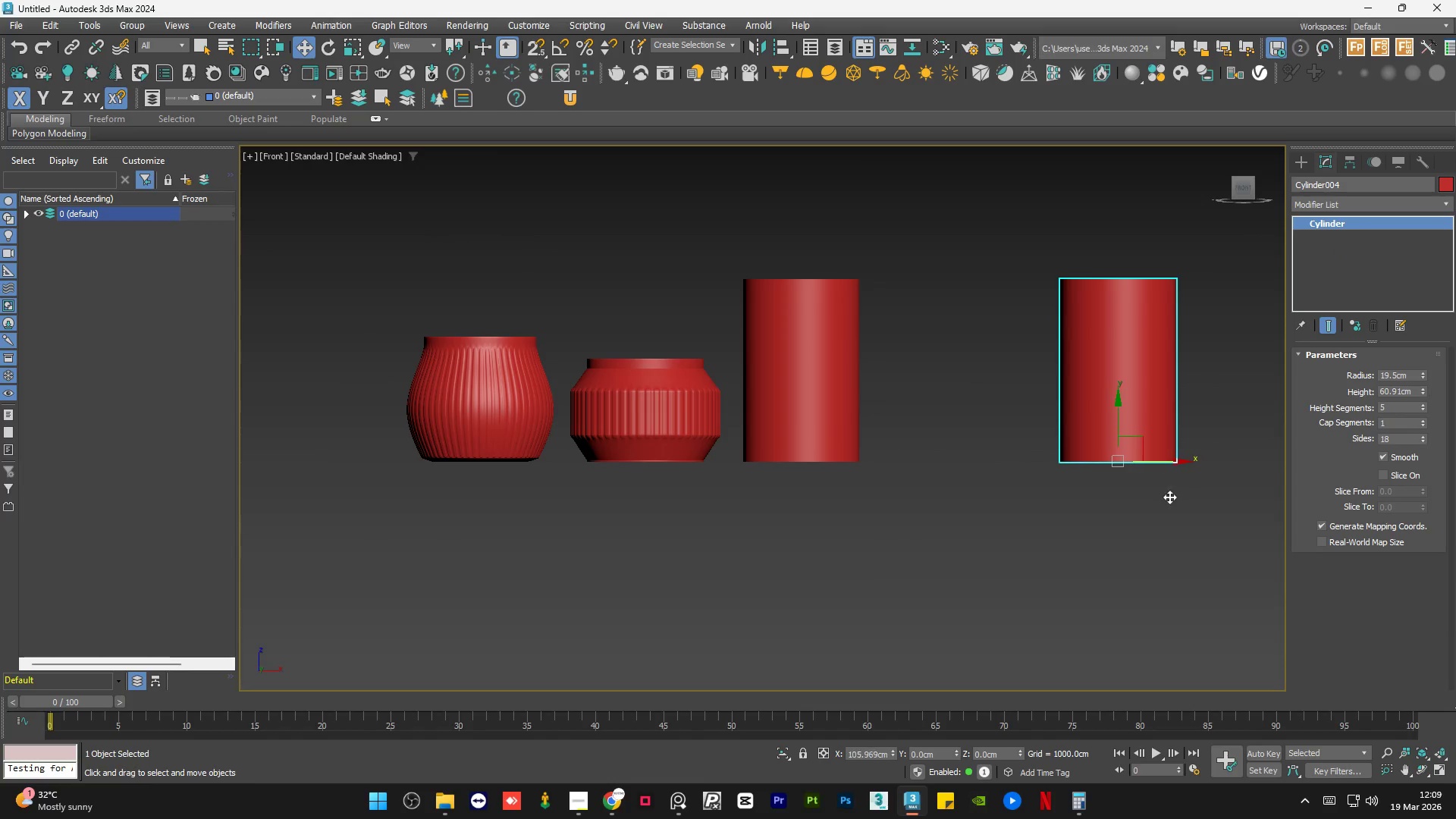 
key(Shift+ShiftLeft)
 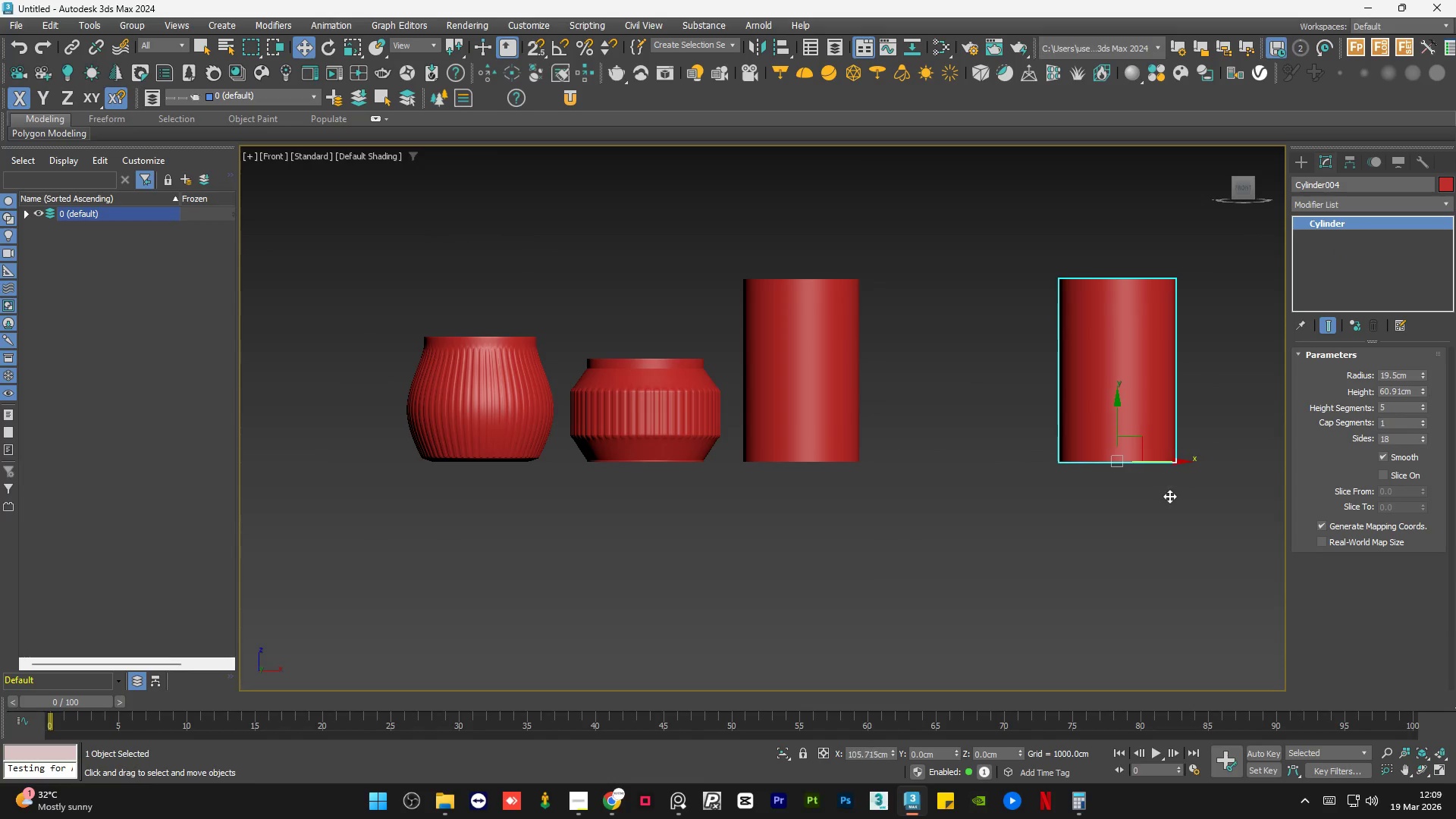 
key(Shift+ShiftLeft)
 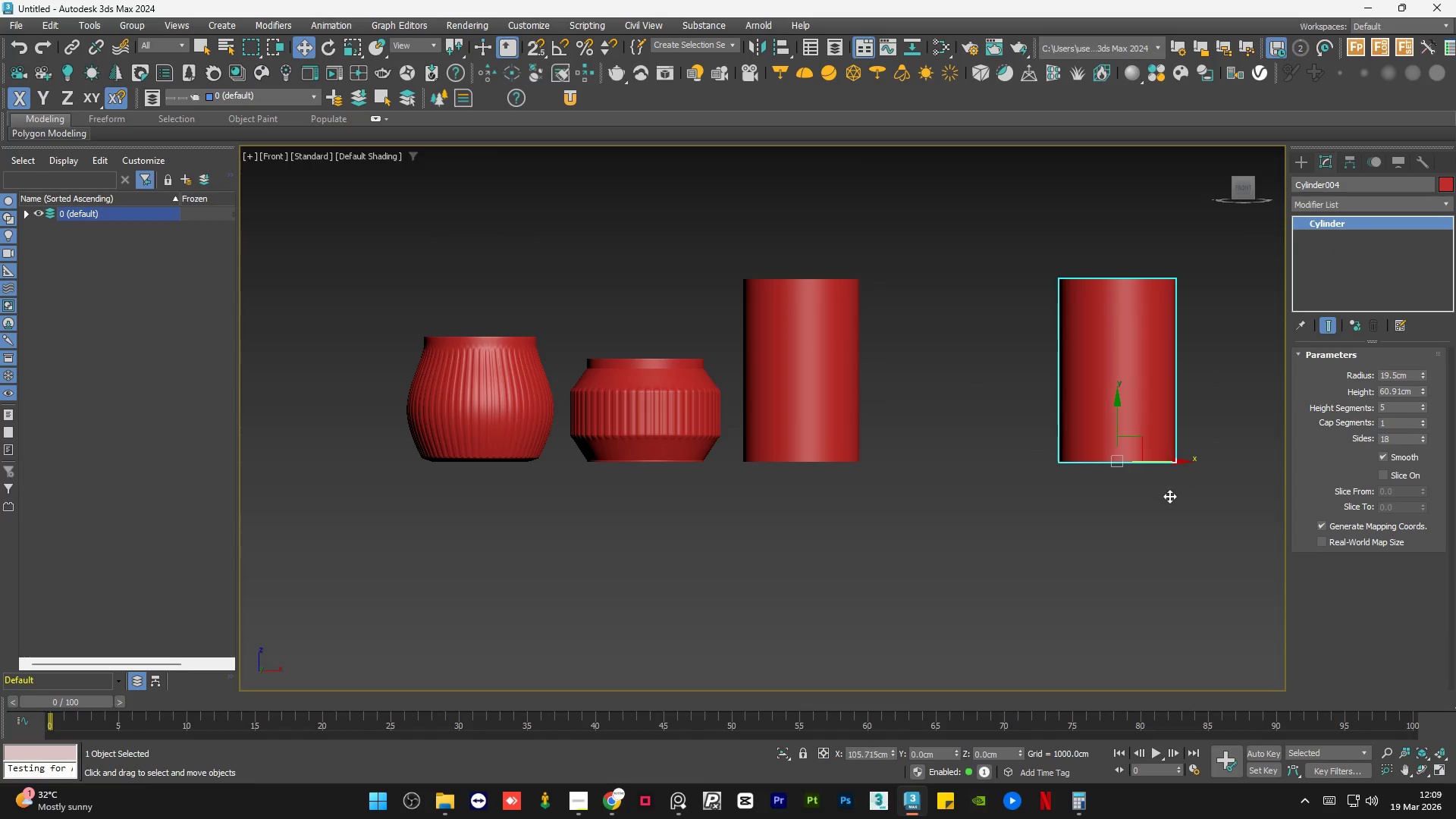 
key(Shift+ShiftLeft)
 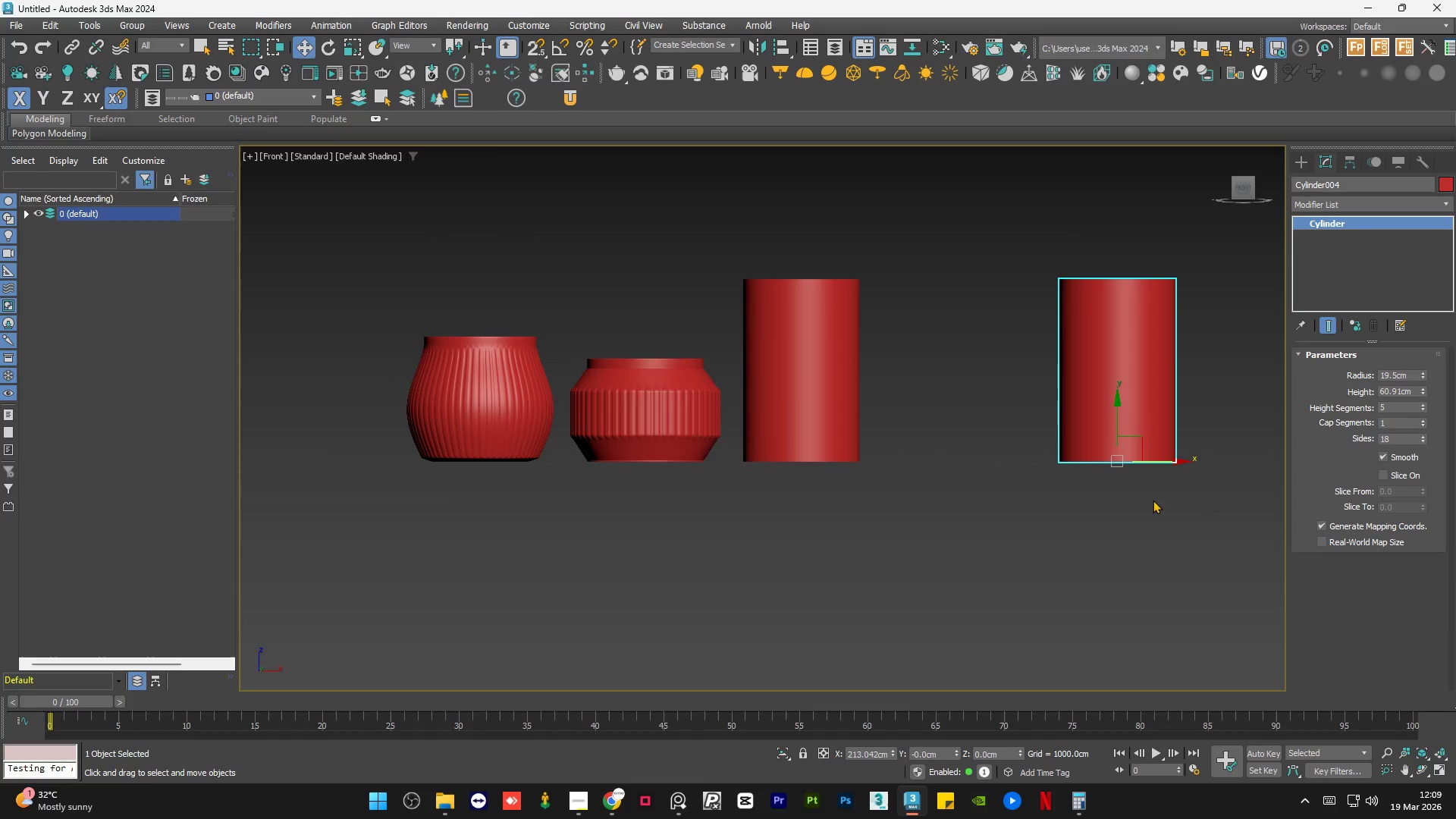 
key(Shift+ShiftLeft)
 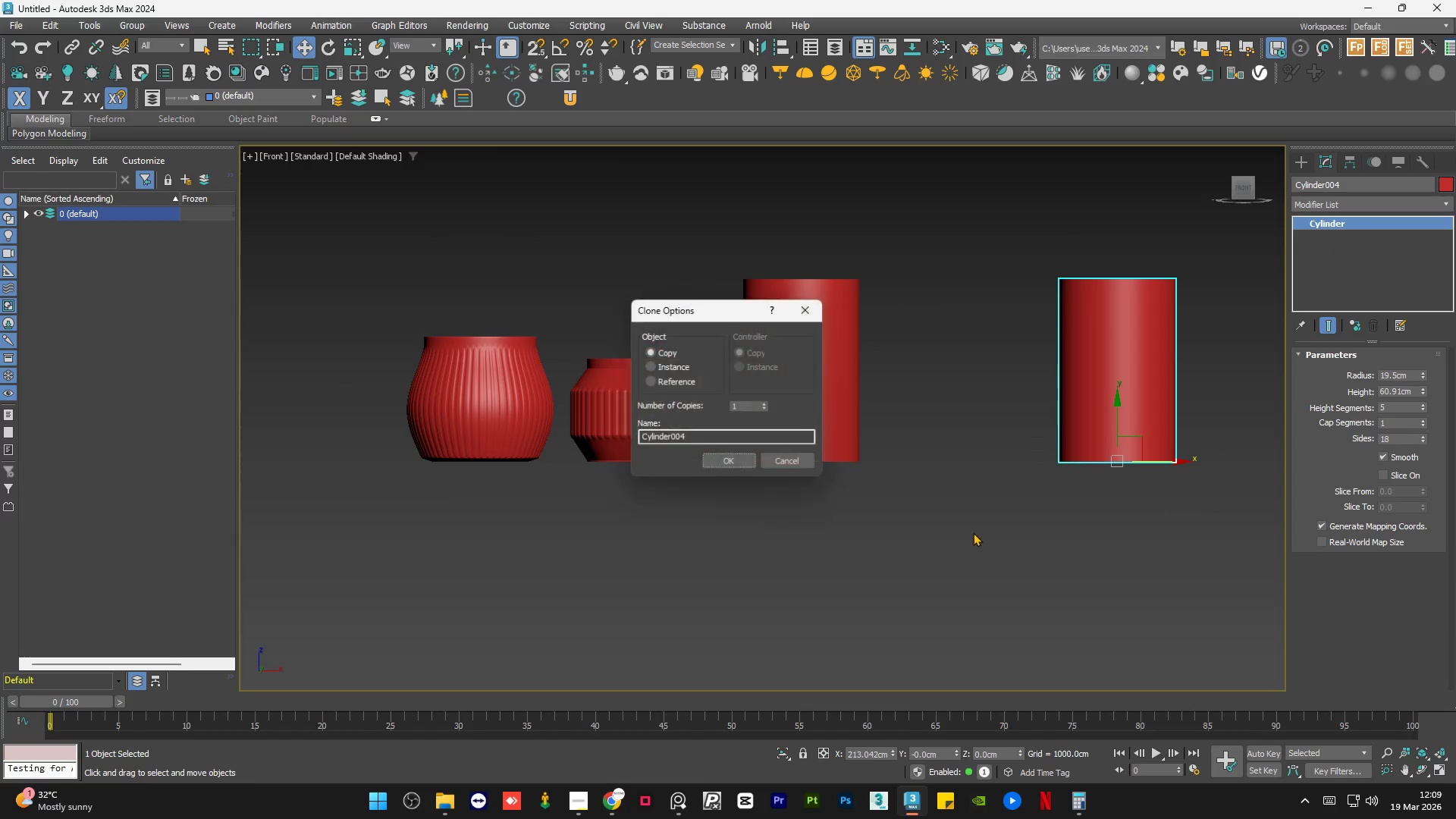 
left_click([971, 532])
 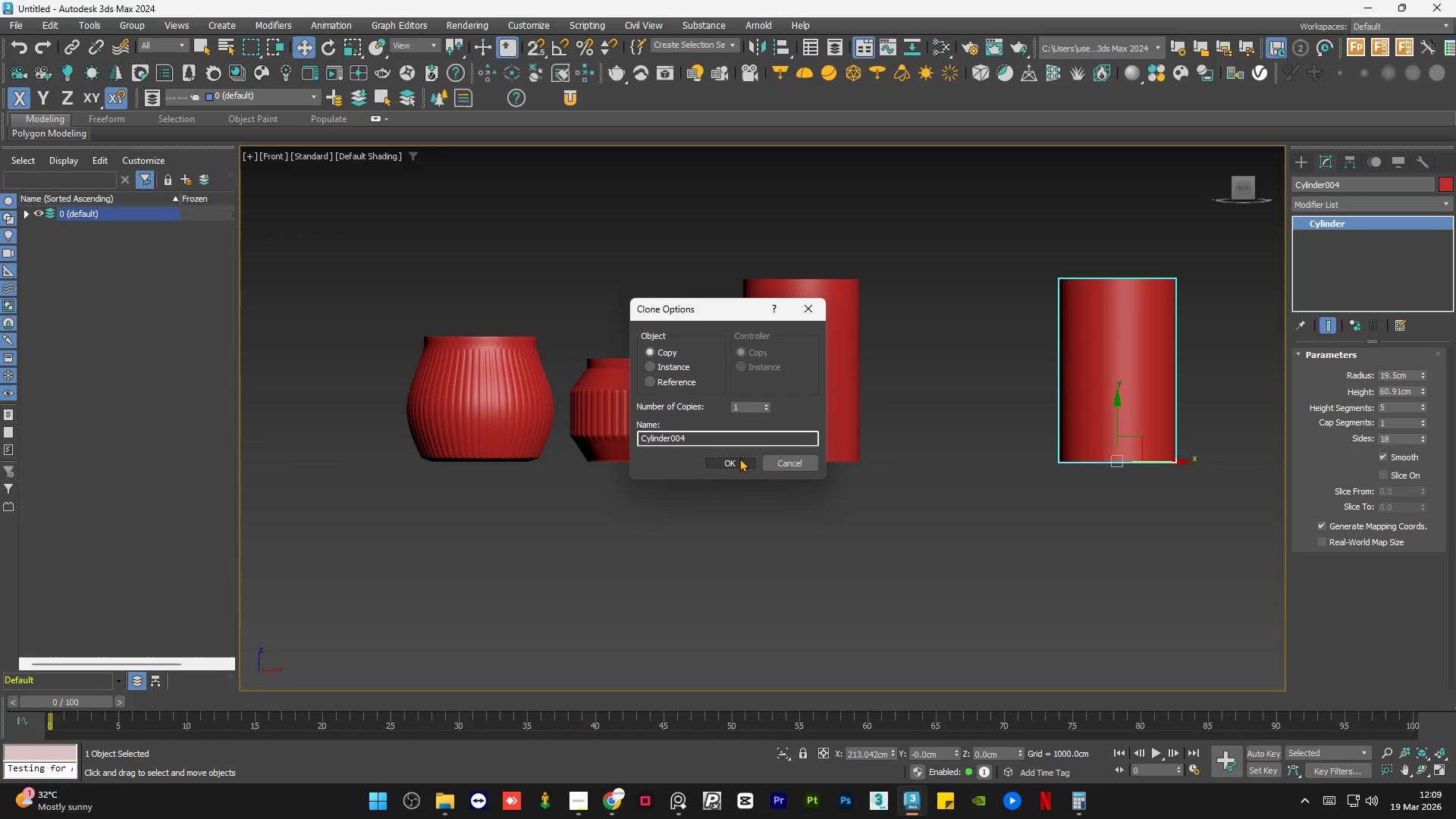 
left_click([737, 464])
 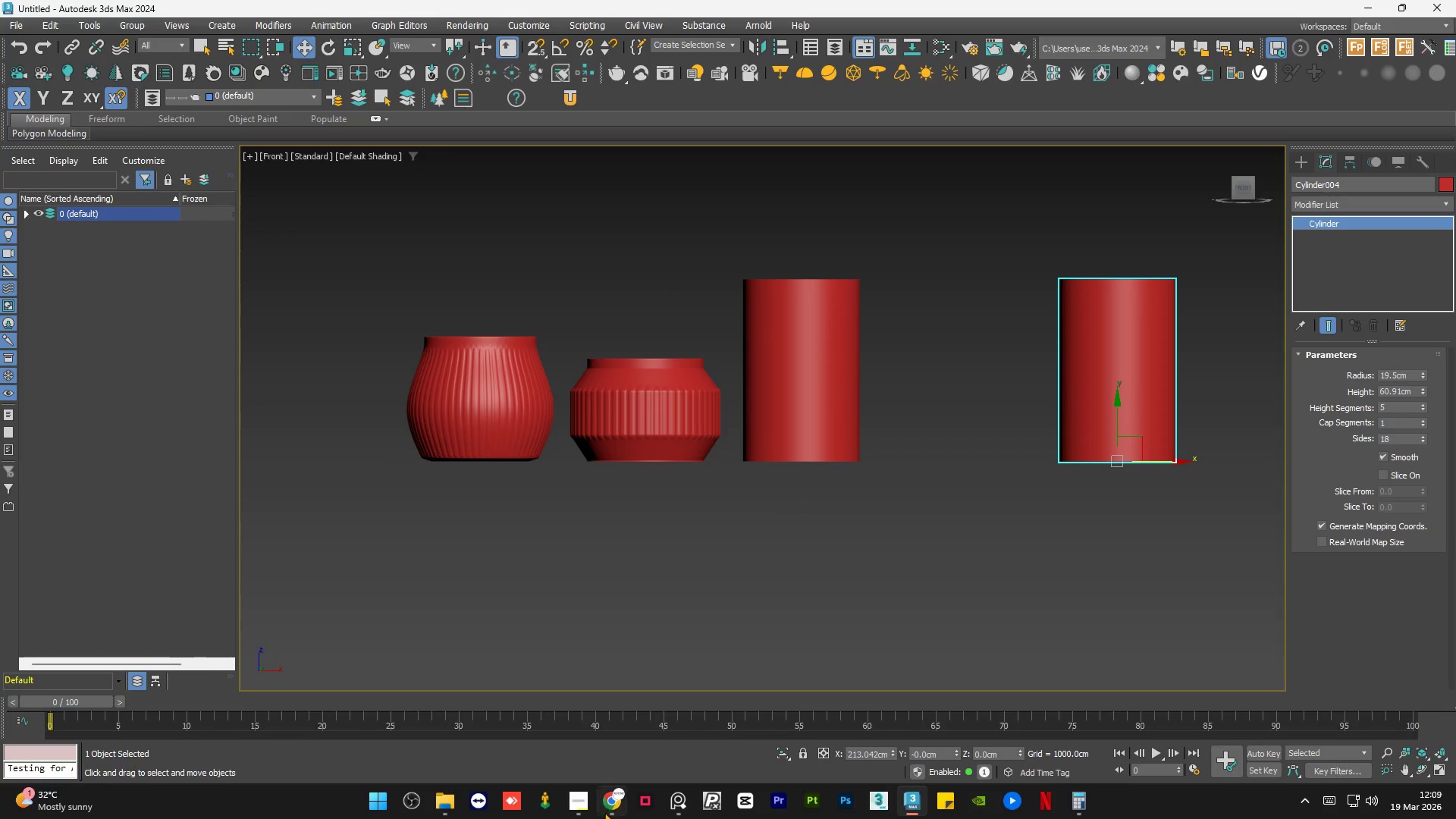 
left_click([604, 812])
 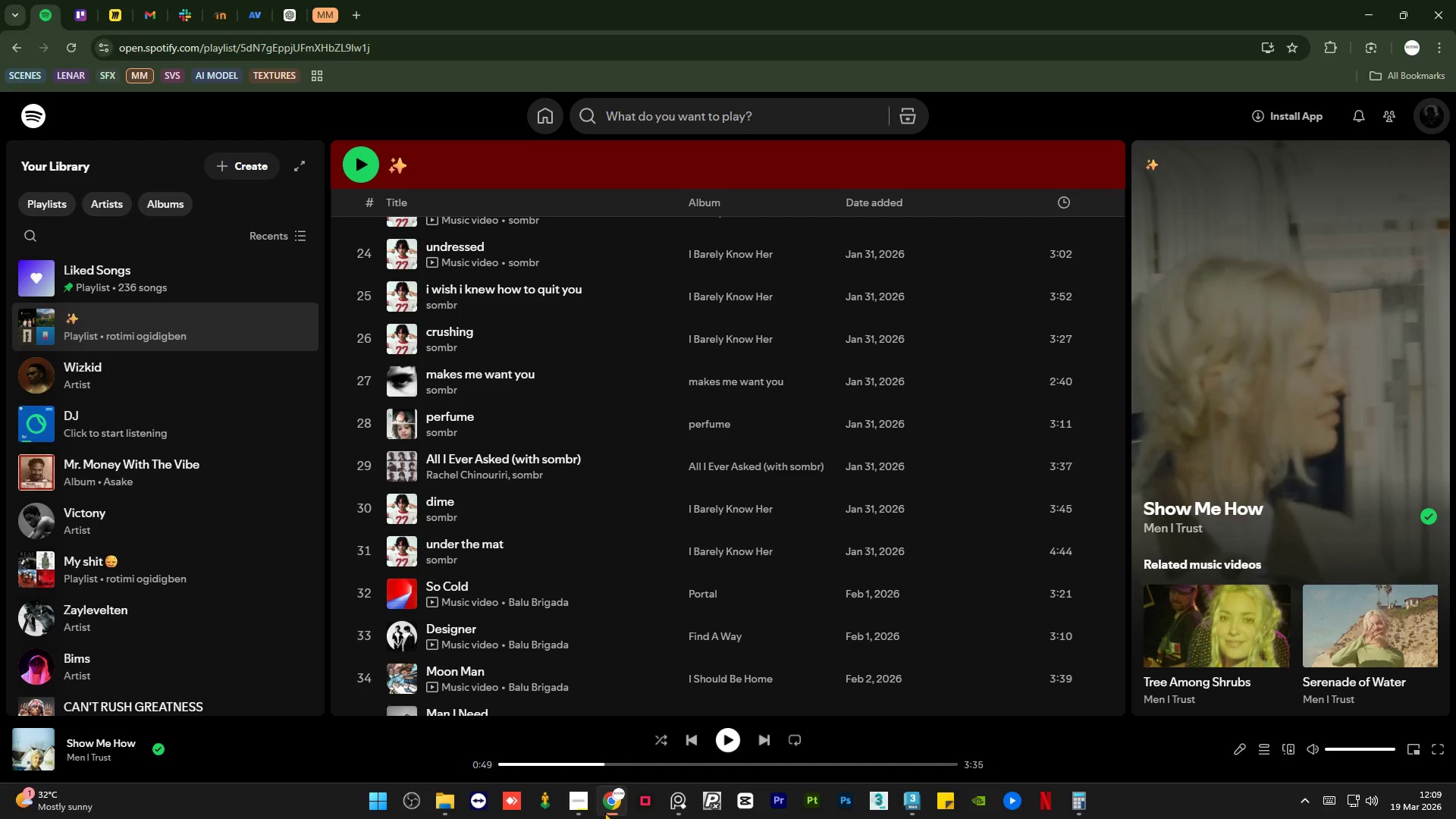 
left_click([604, 812])
 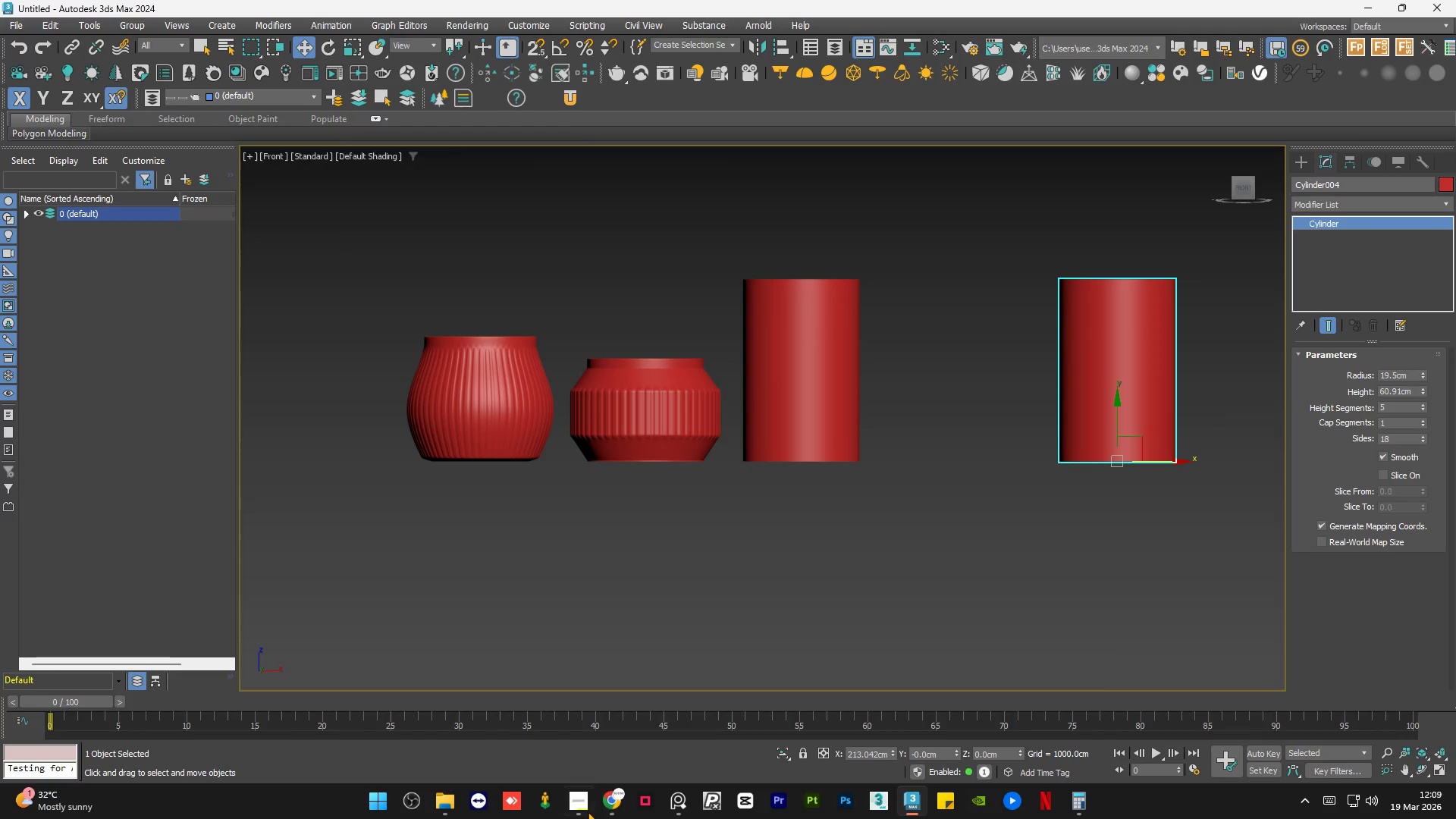 
left_click([586, 811])